 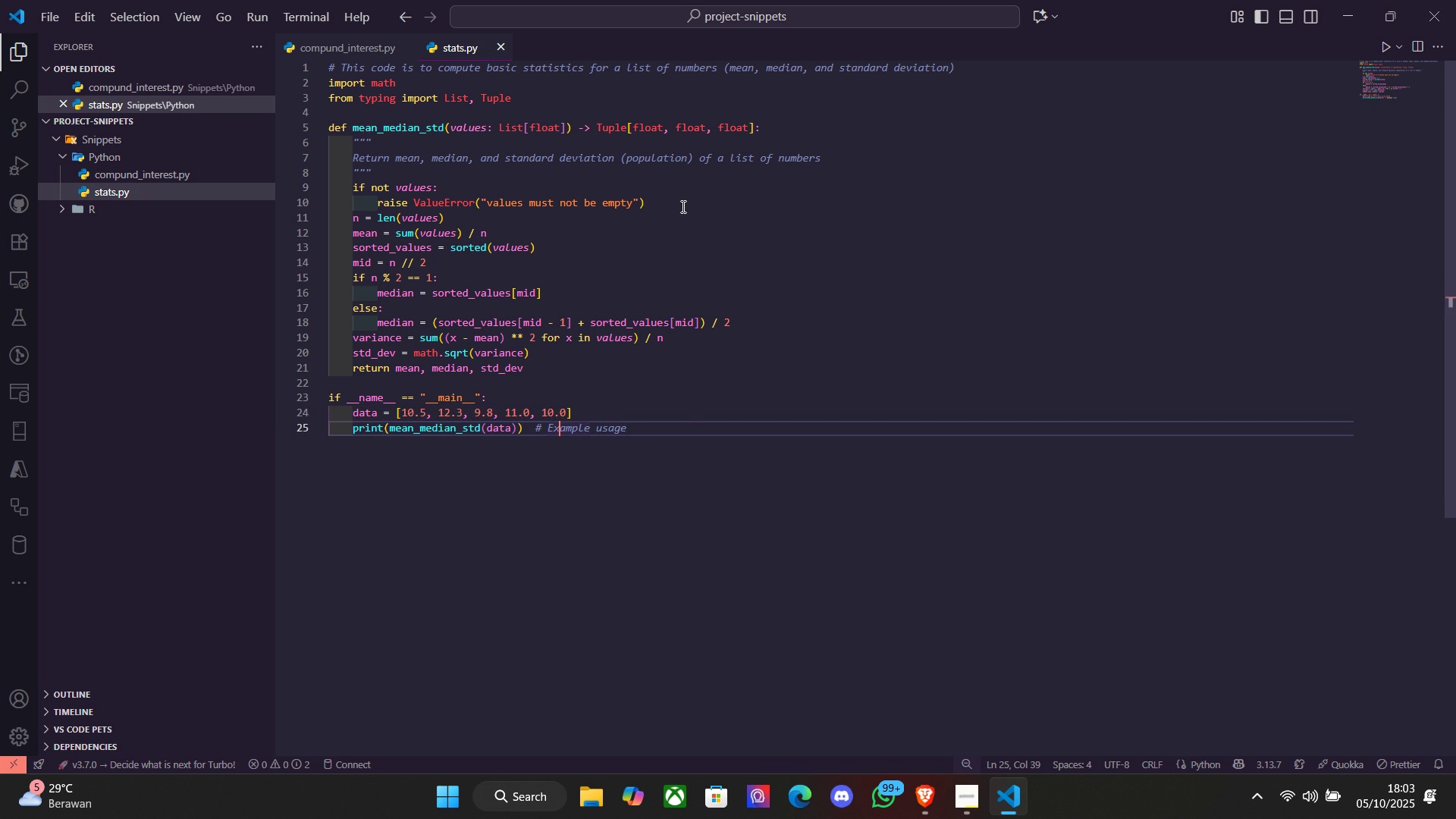 
key(ArrowLeft)
 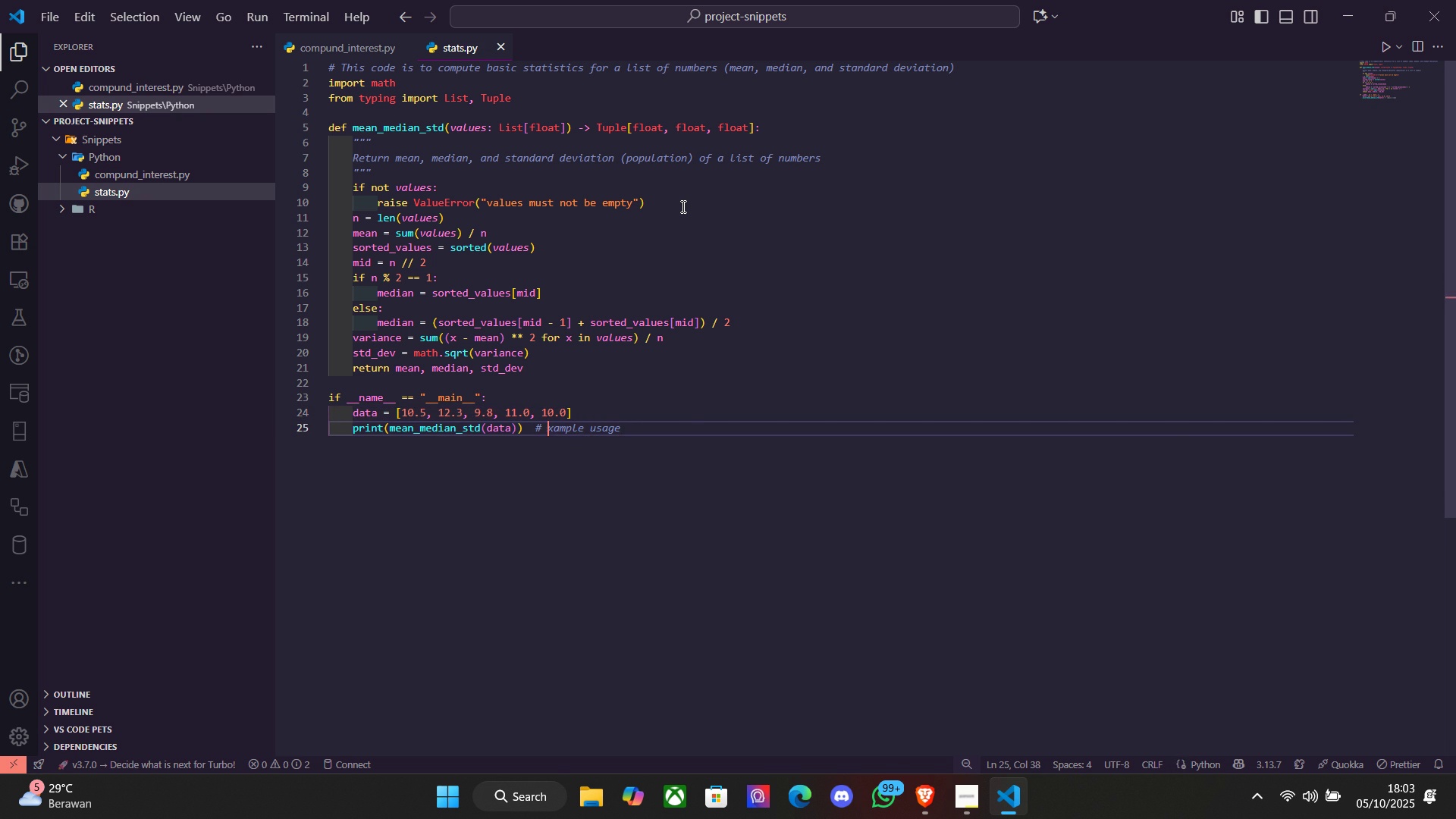 
key(Backspace)
type(This is an e)
 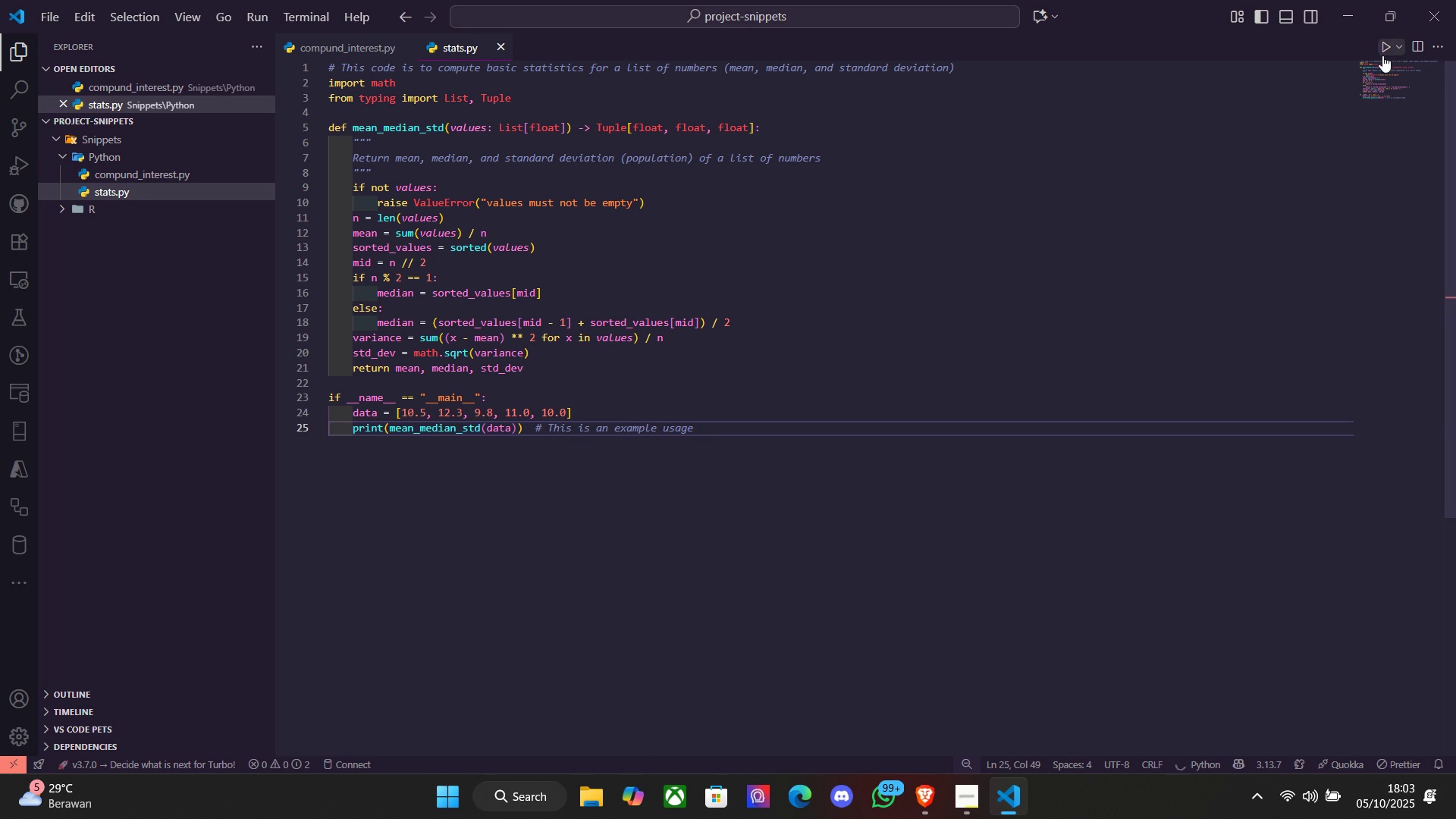 
left_click([1399, 49])
 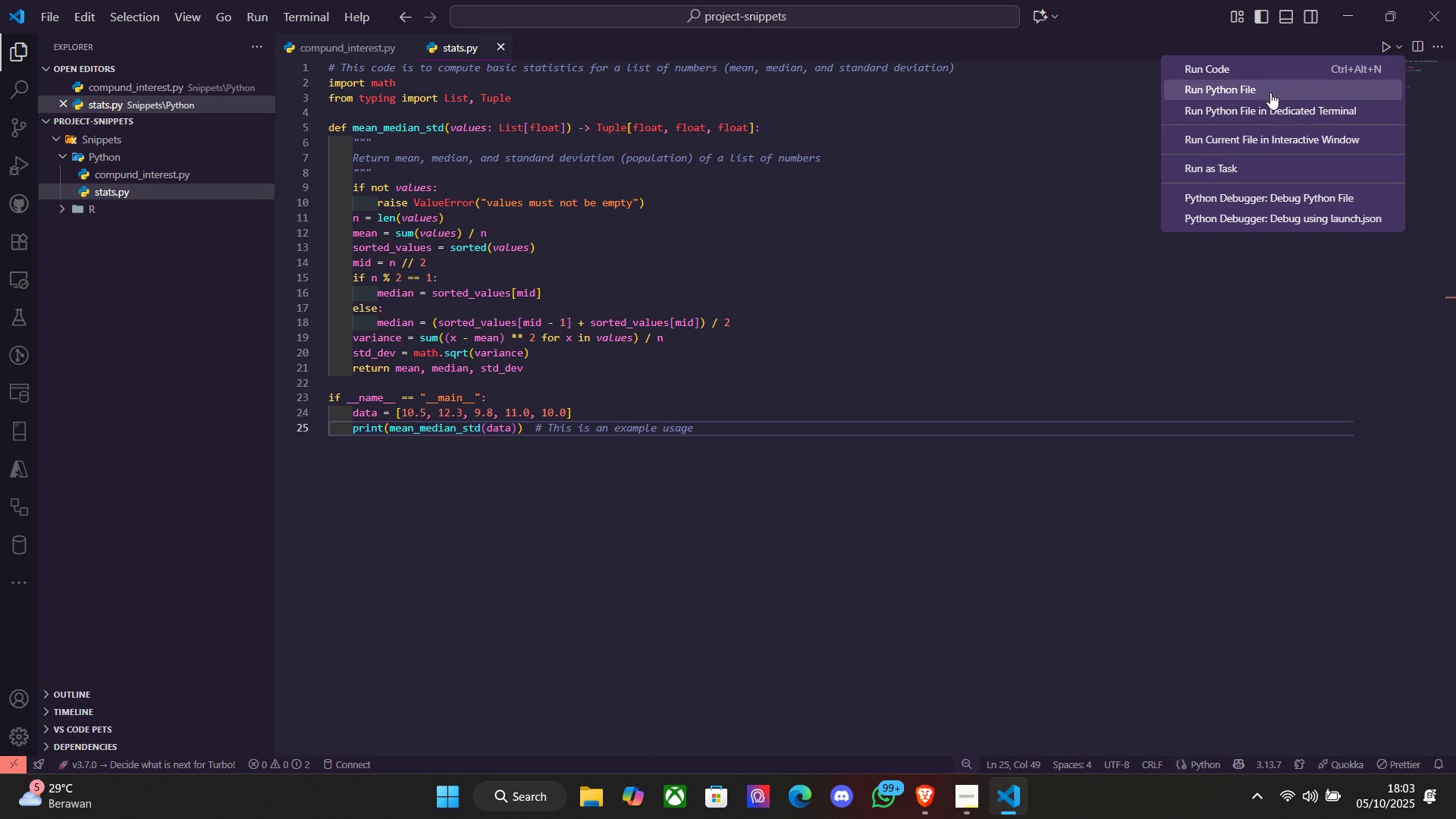 
left_click([1269, 90])
 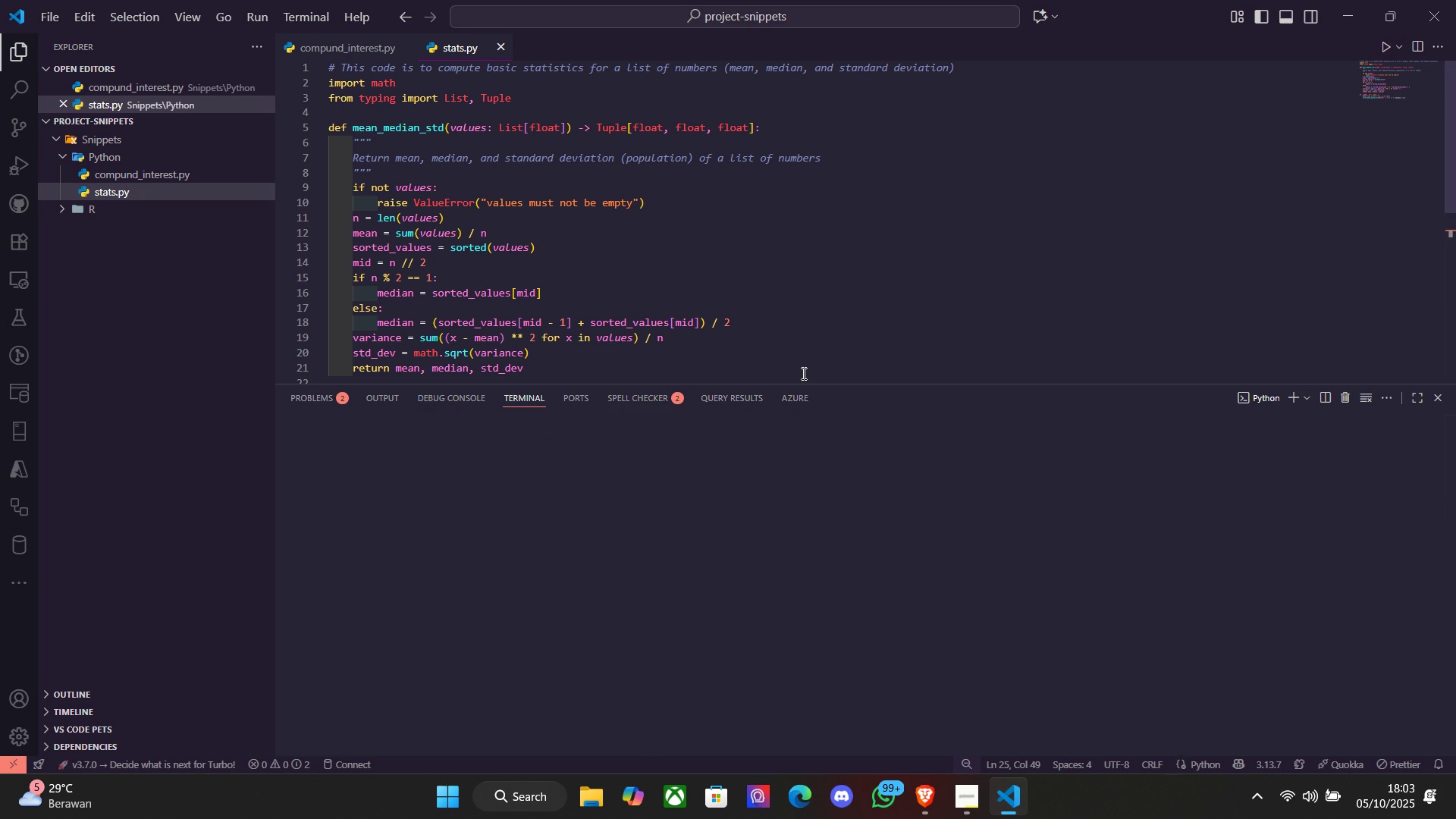 
mouse_move([812, 447])
 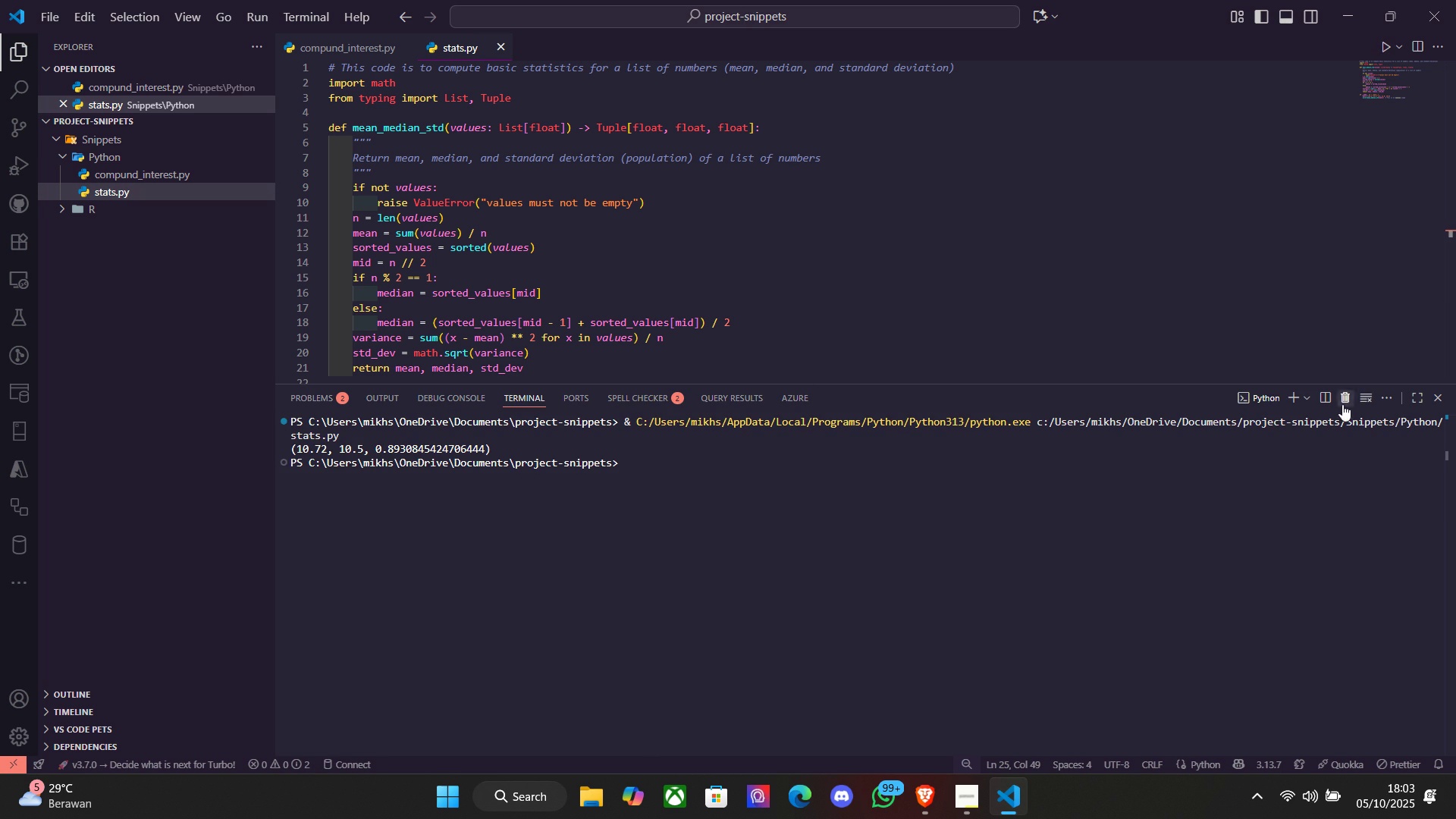 
double_click([912, 336])
 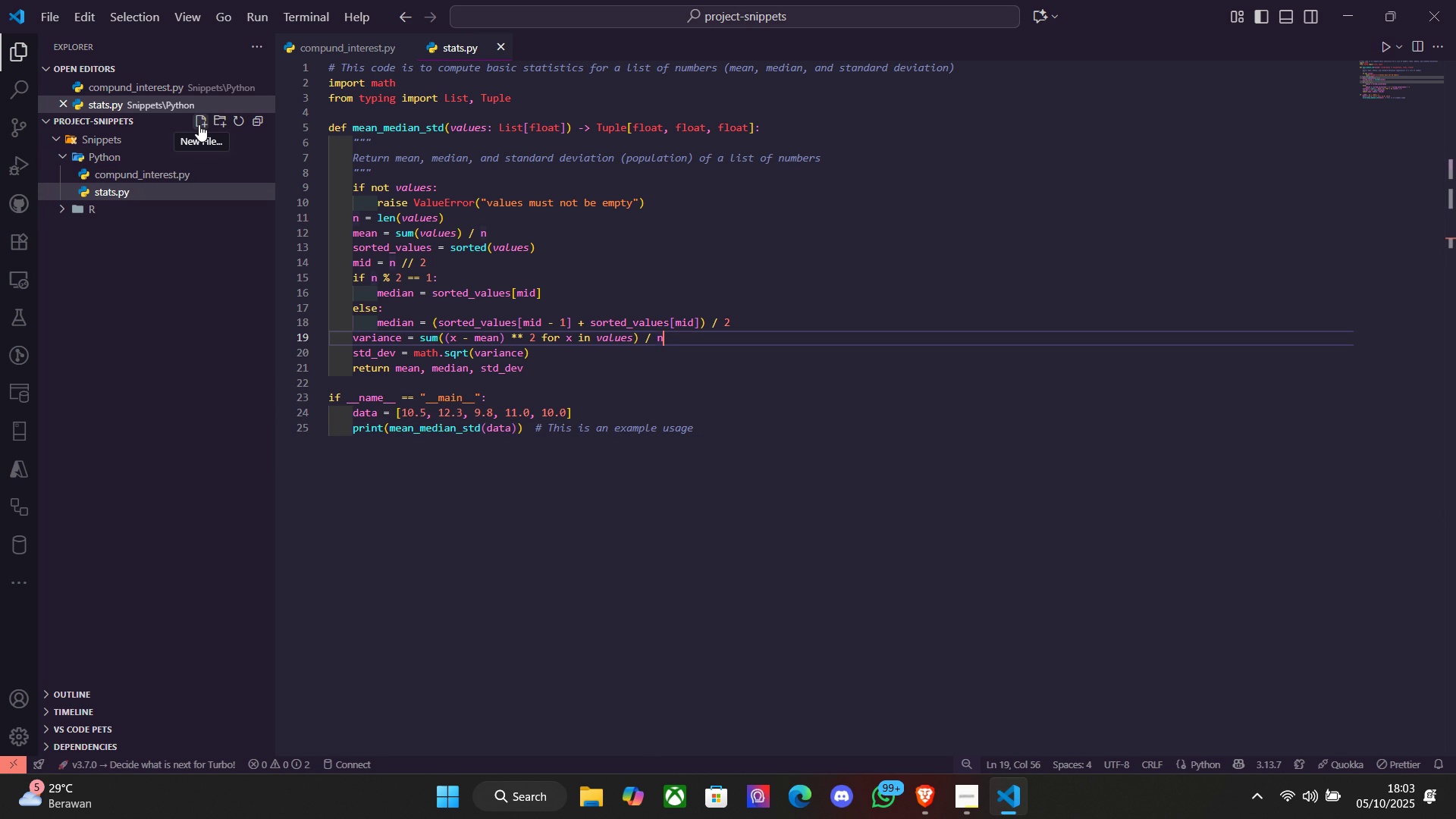 
left_click([199, 124])
 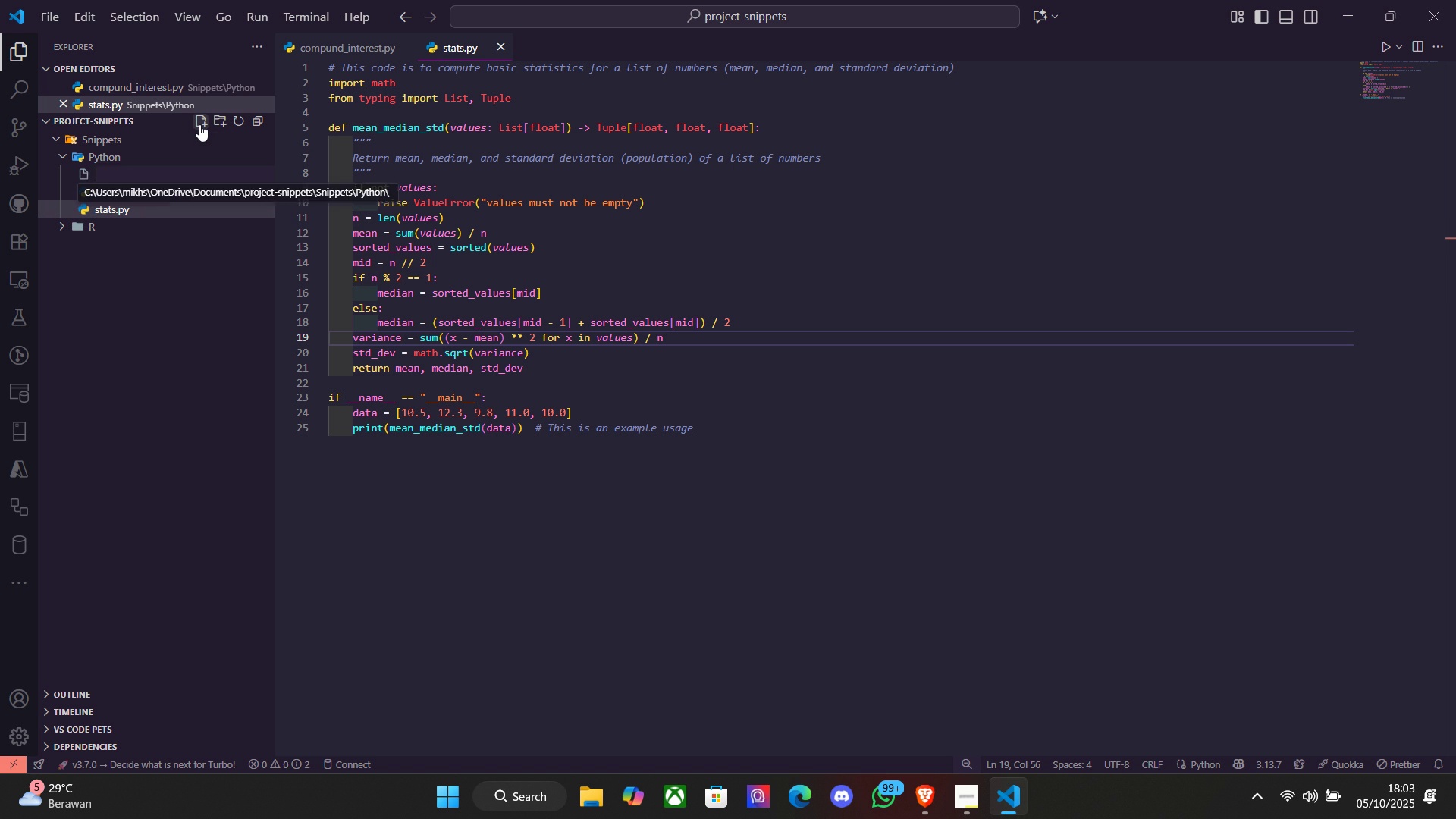 
type(f)
key(Backspace)
type(finance_report)
 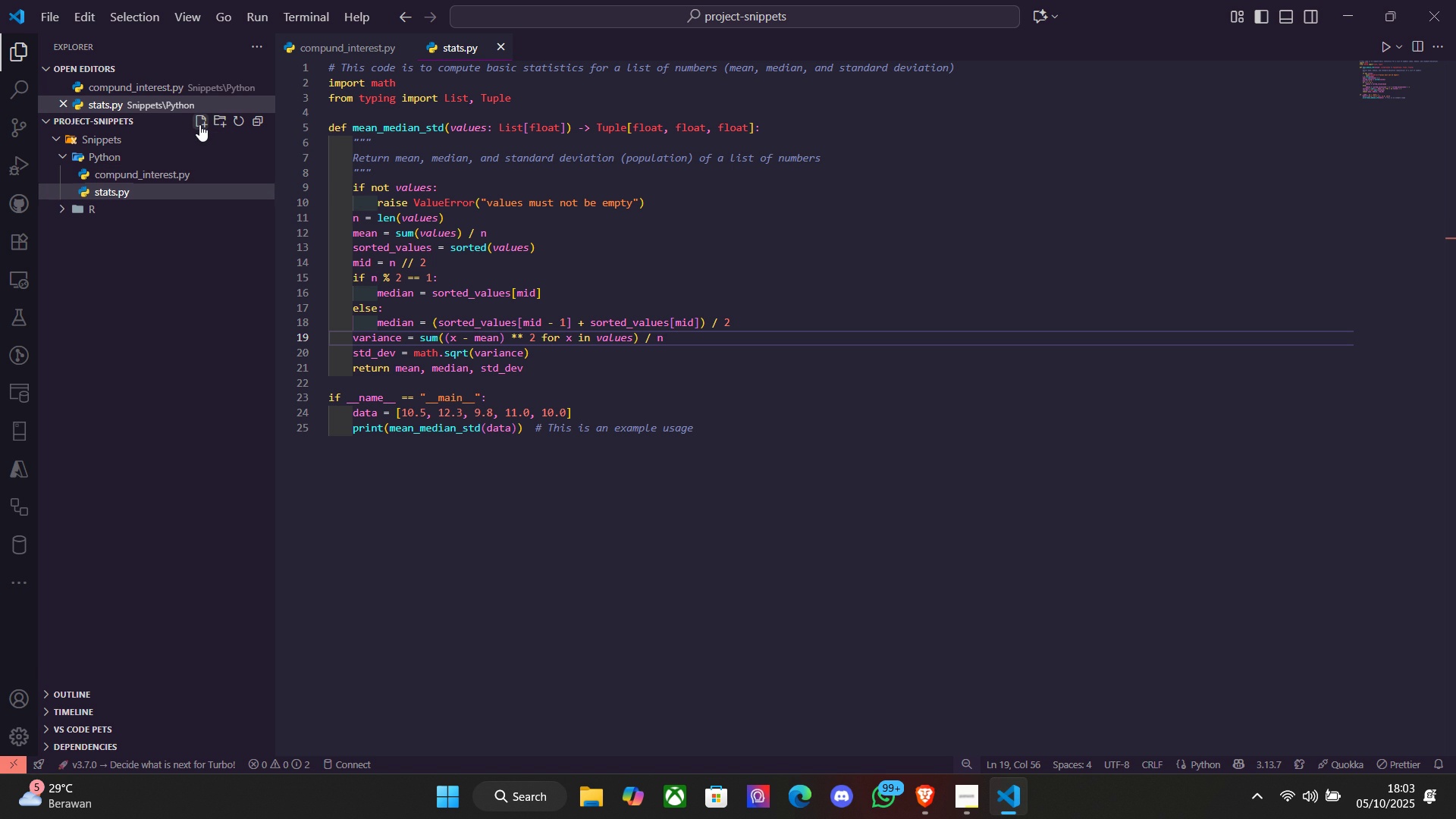 
key(Enter)
 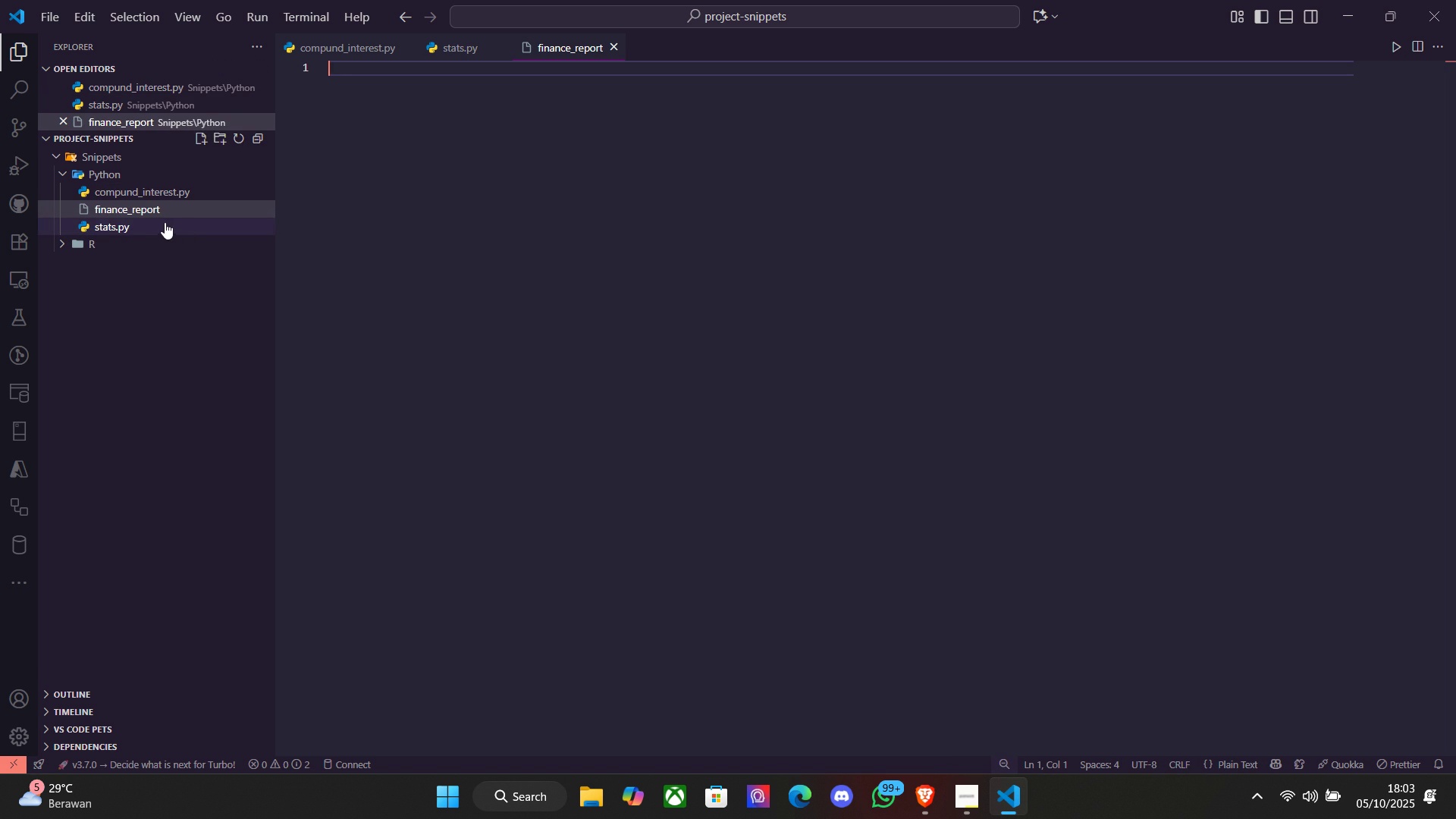 
right_click([165, 211])
 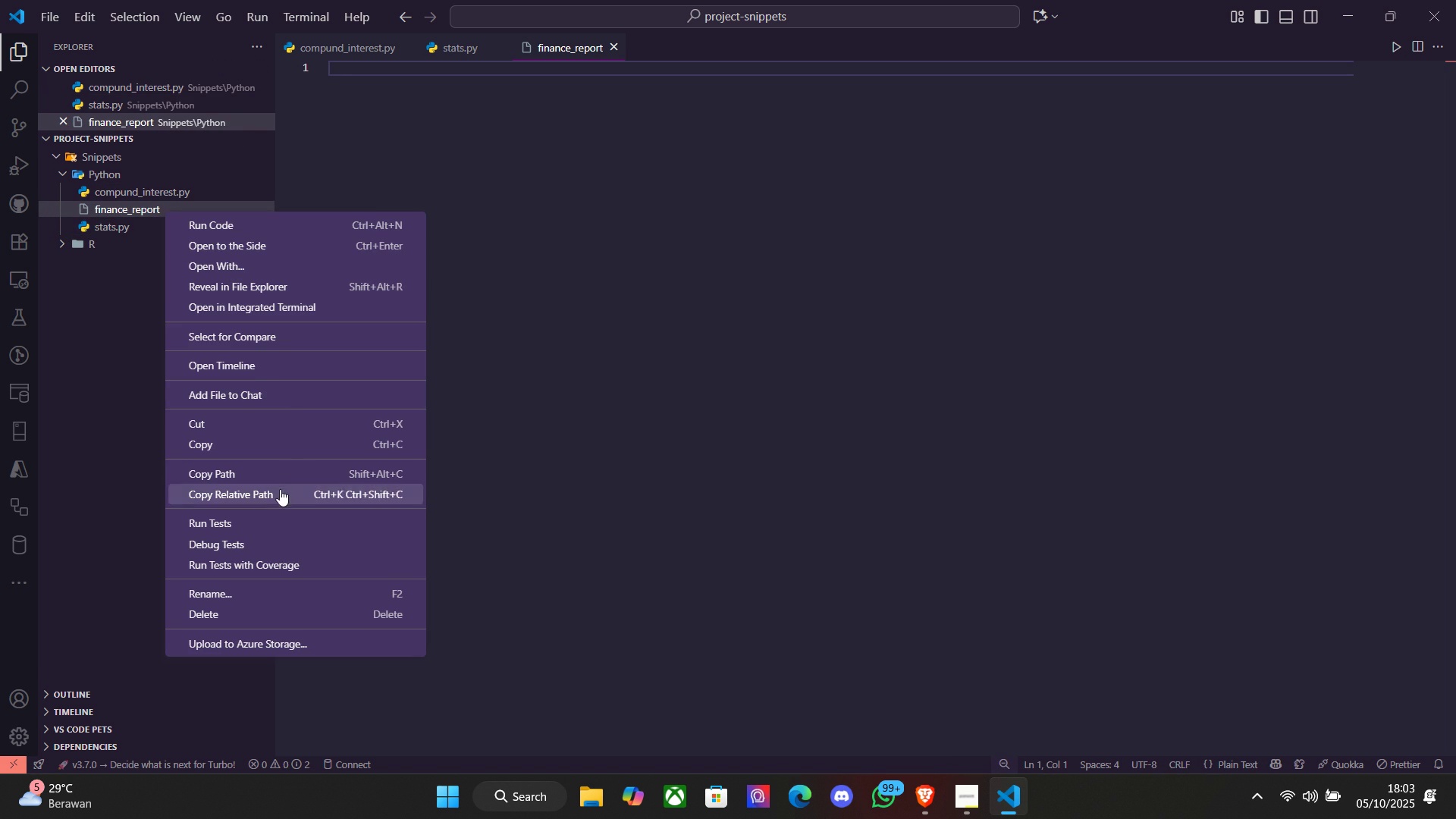 
left_click([282, 590])
 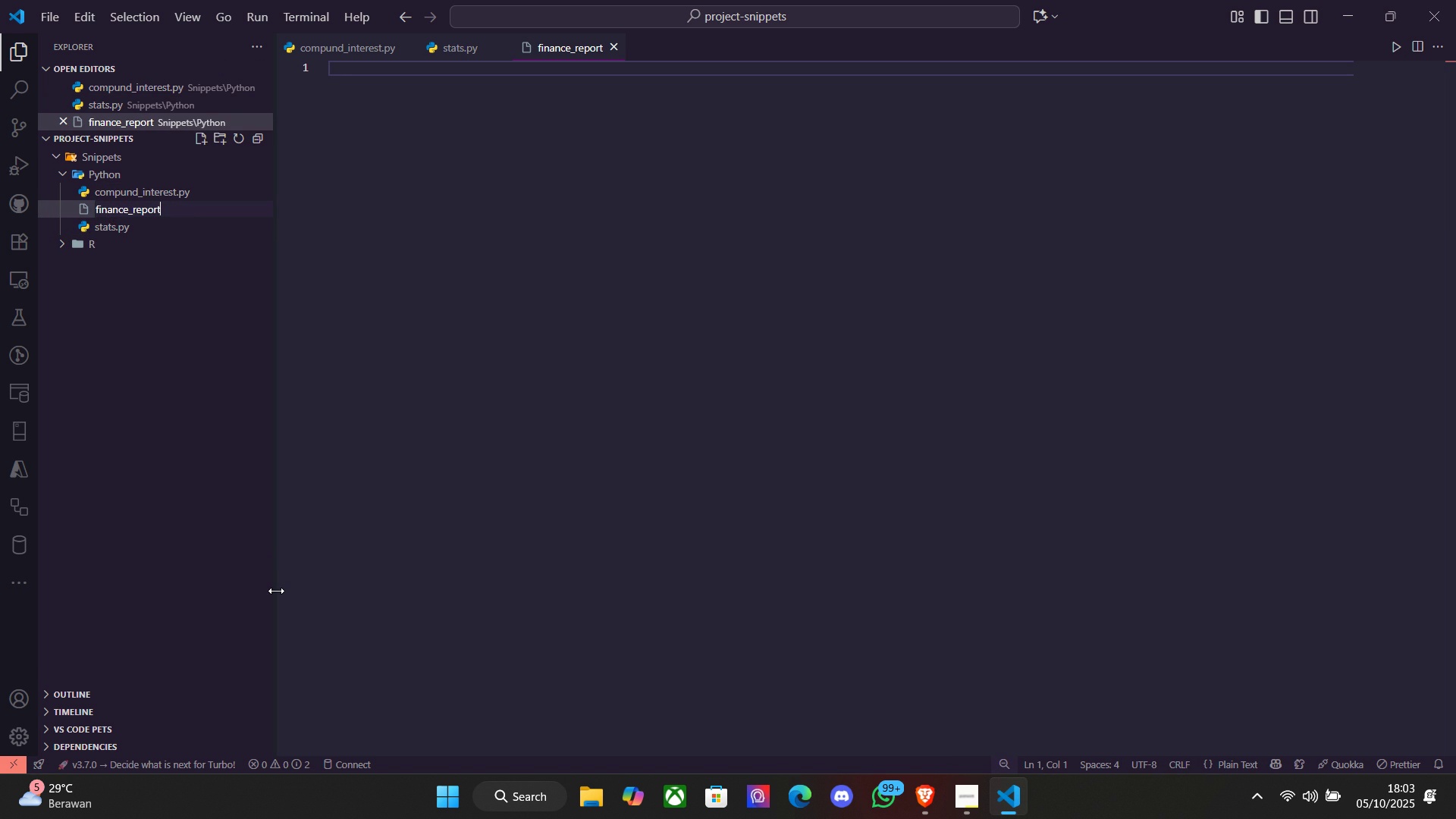 
key(ArrowRight)